 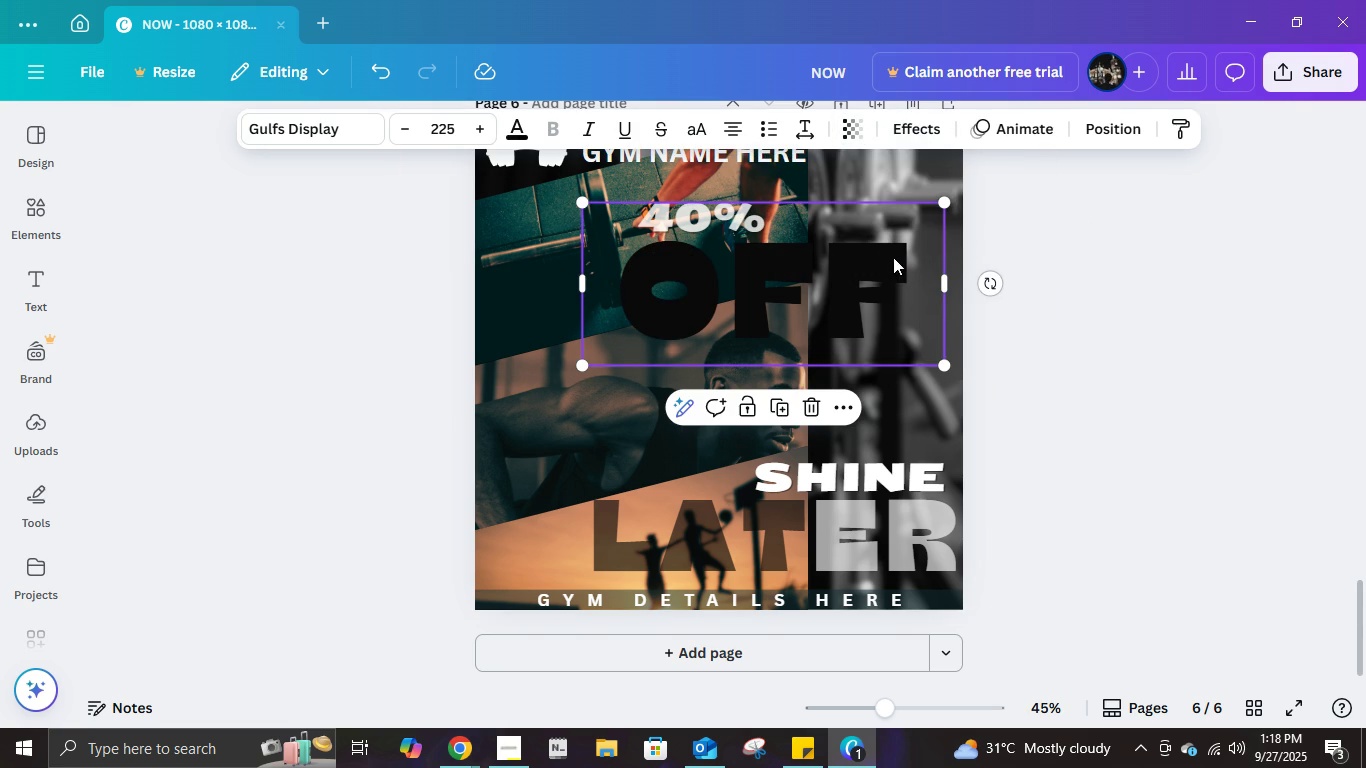 
left_click([515, 128])
 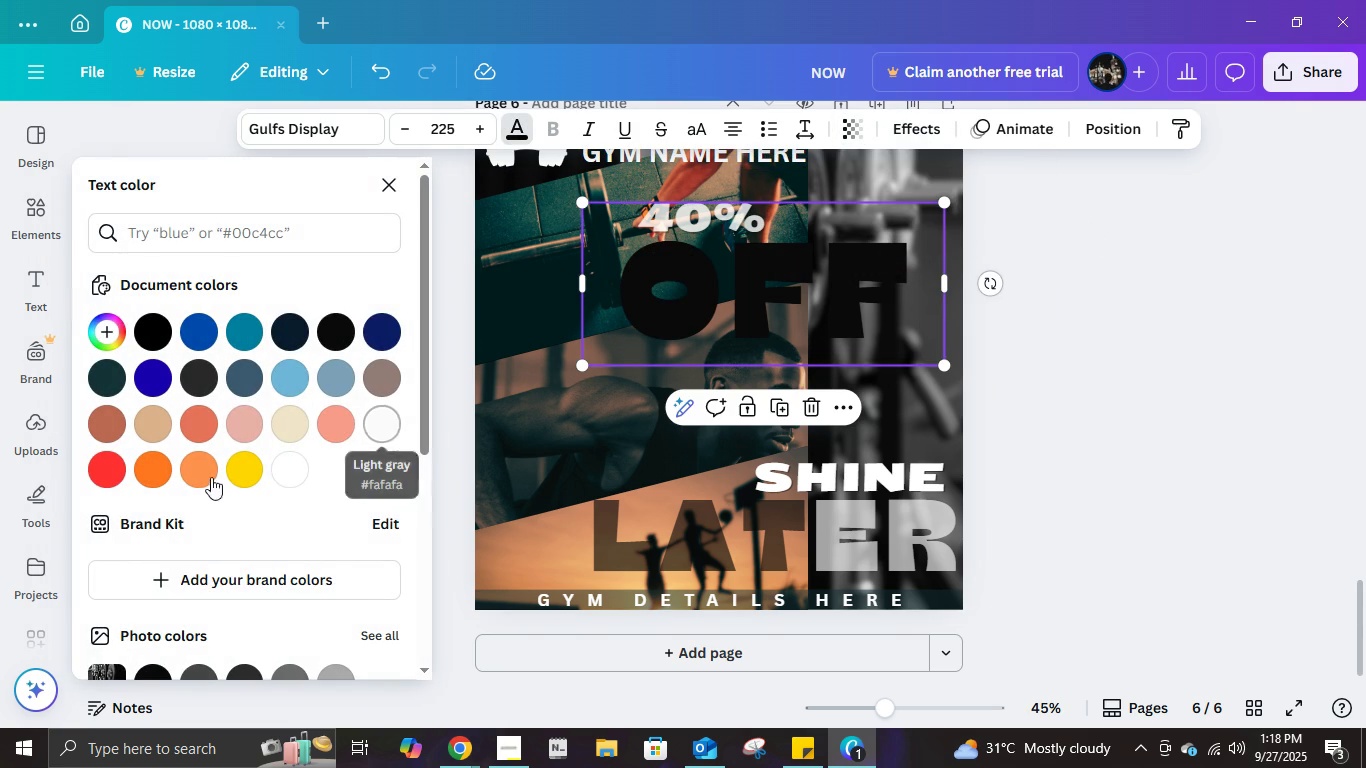 
left_click([281, 467])
 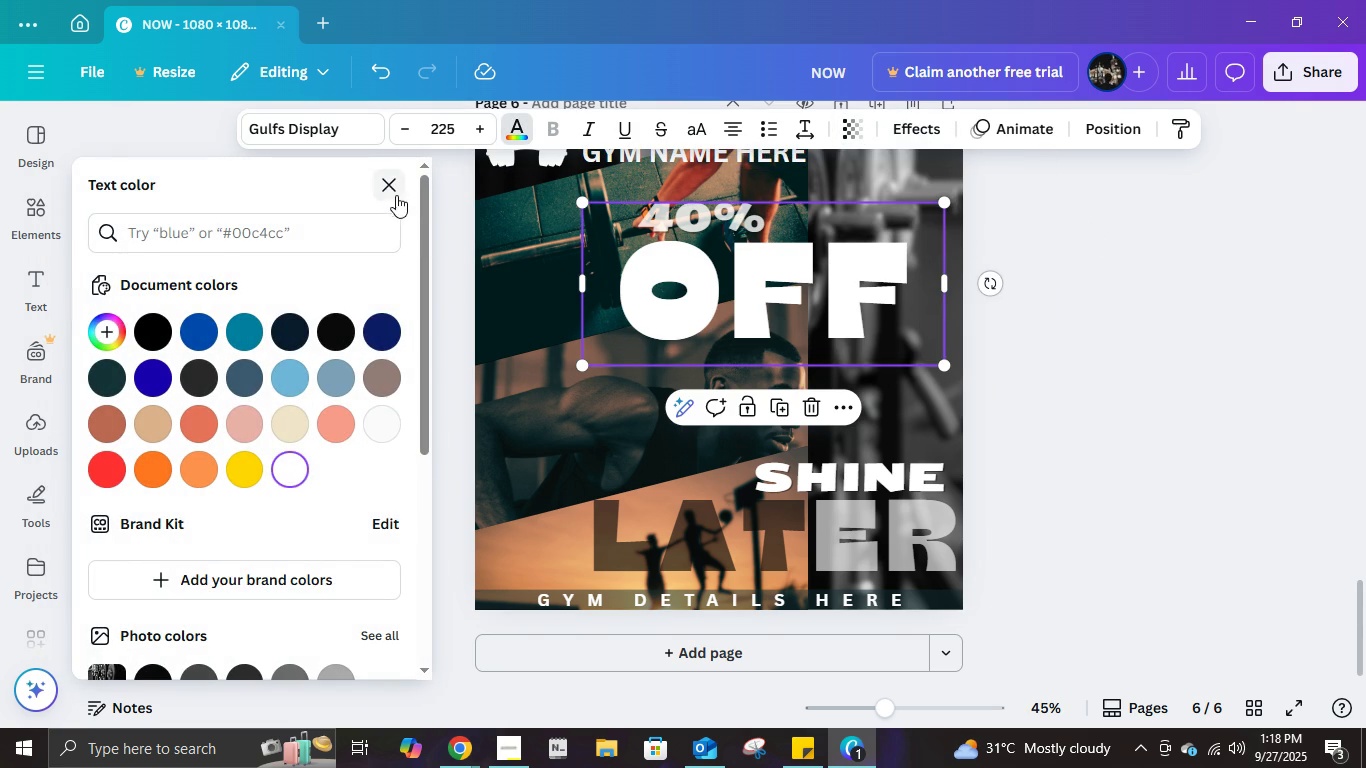 
left_click([394, 192])
 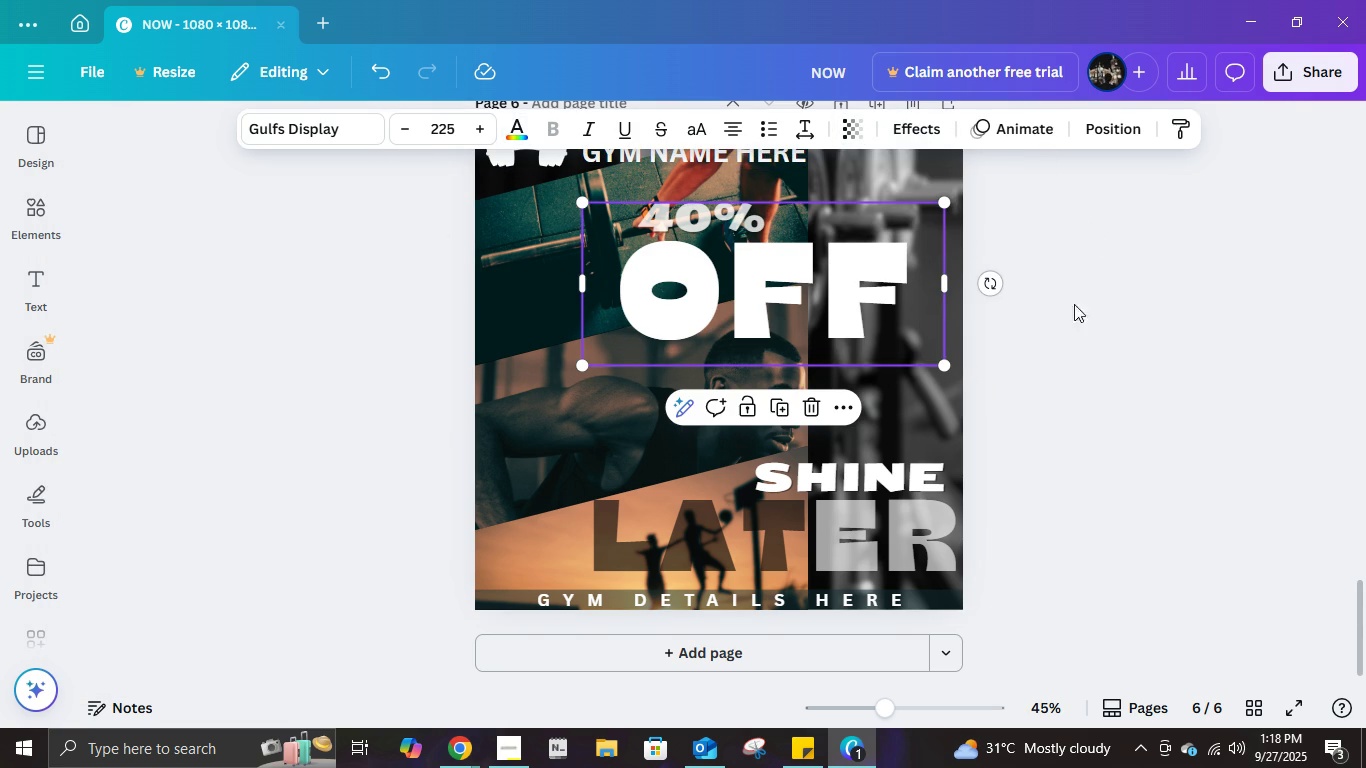 
left_click([1073, 305])